 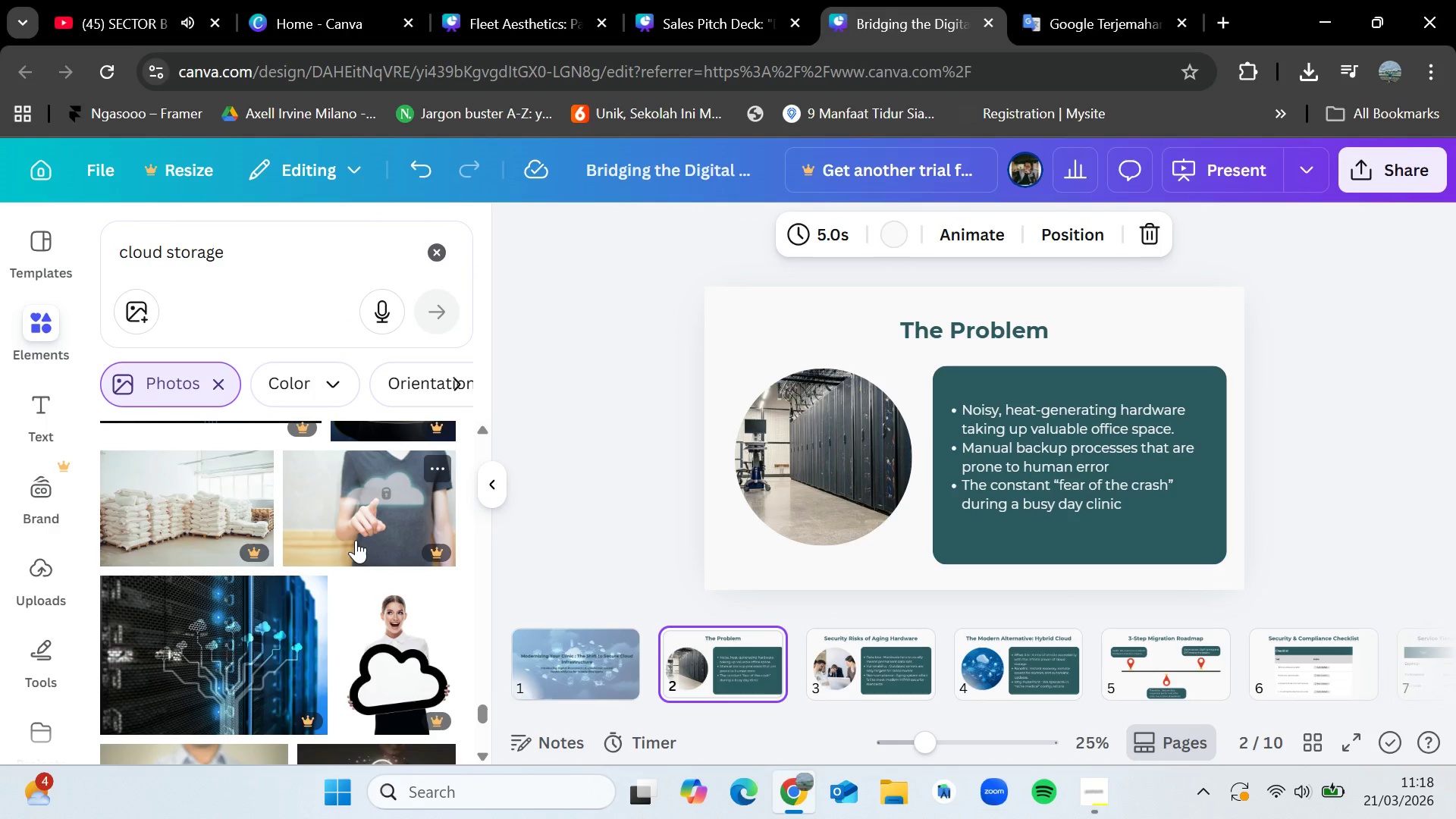 
mouse_move([246, 525])
 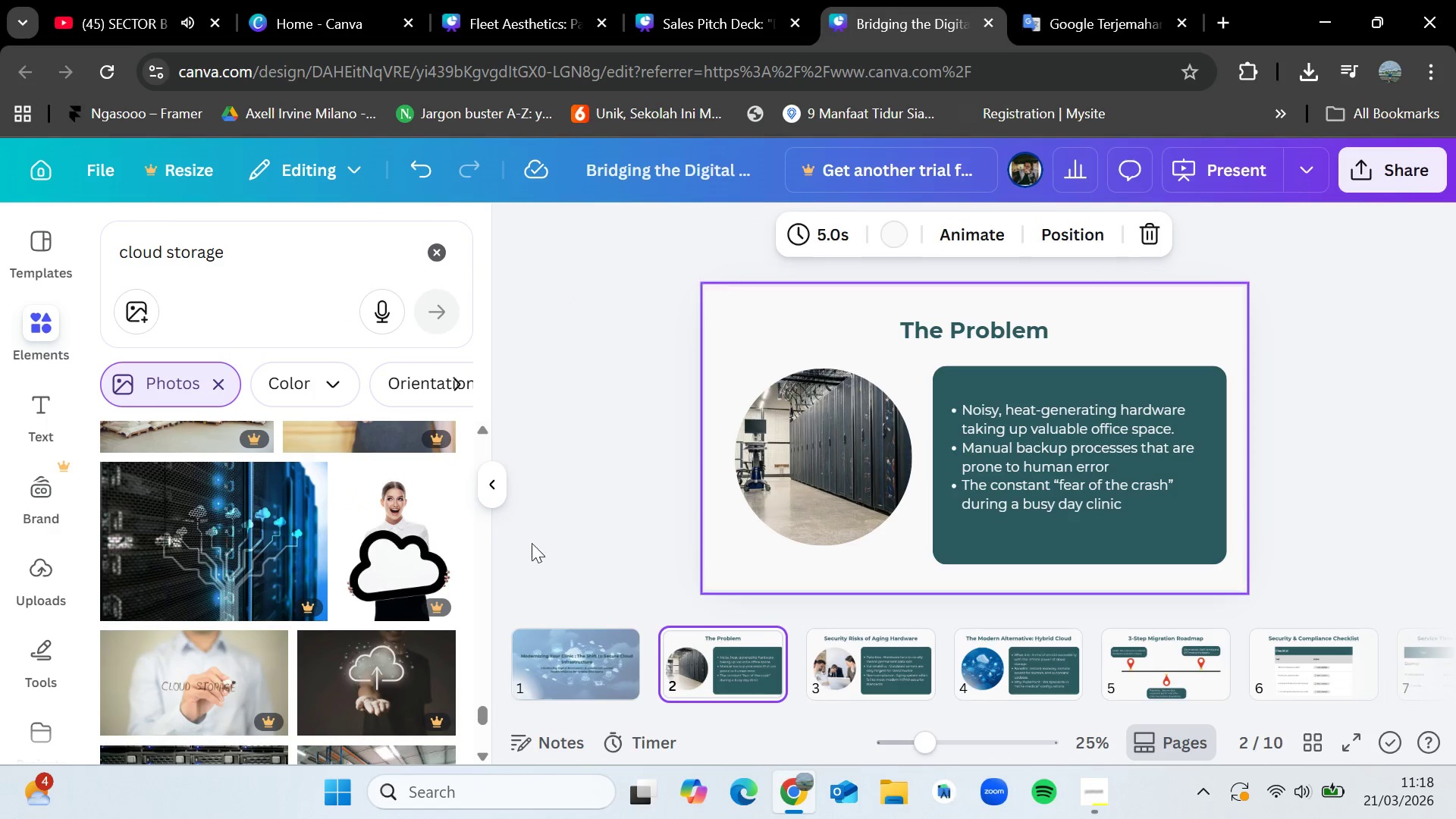 
scroll: coordinate [447, 576], scroll_direction: down, amount: 10.0
 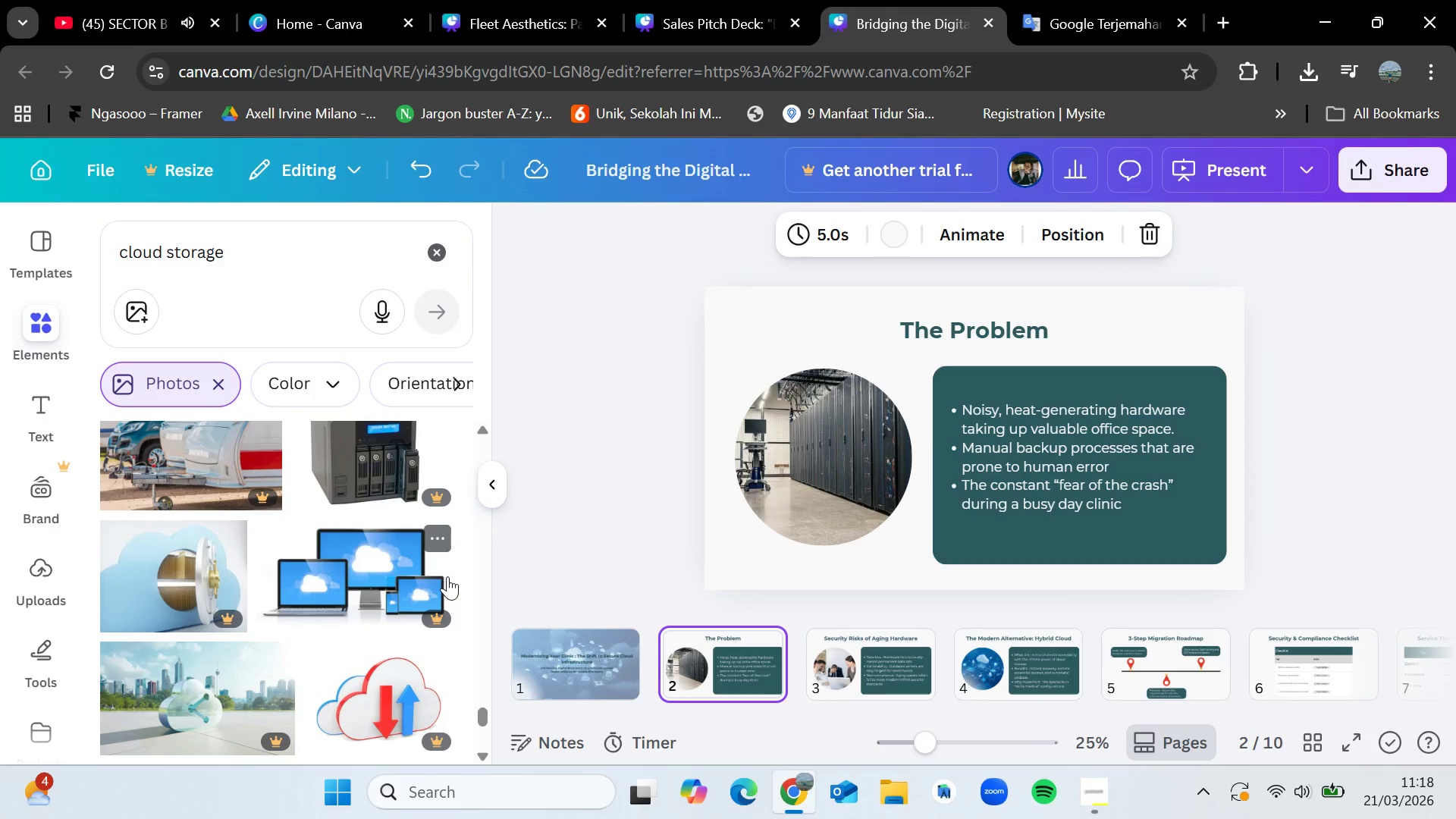 
wait(9.25)
 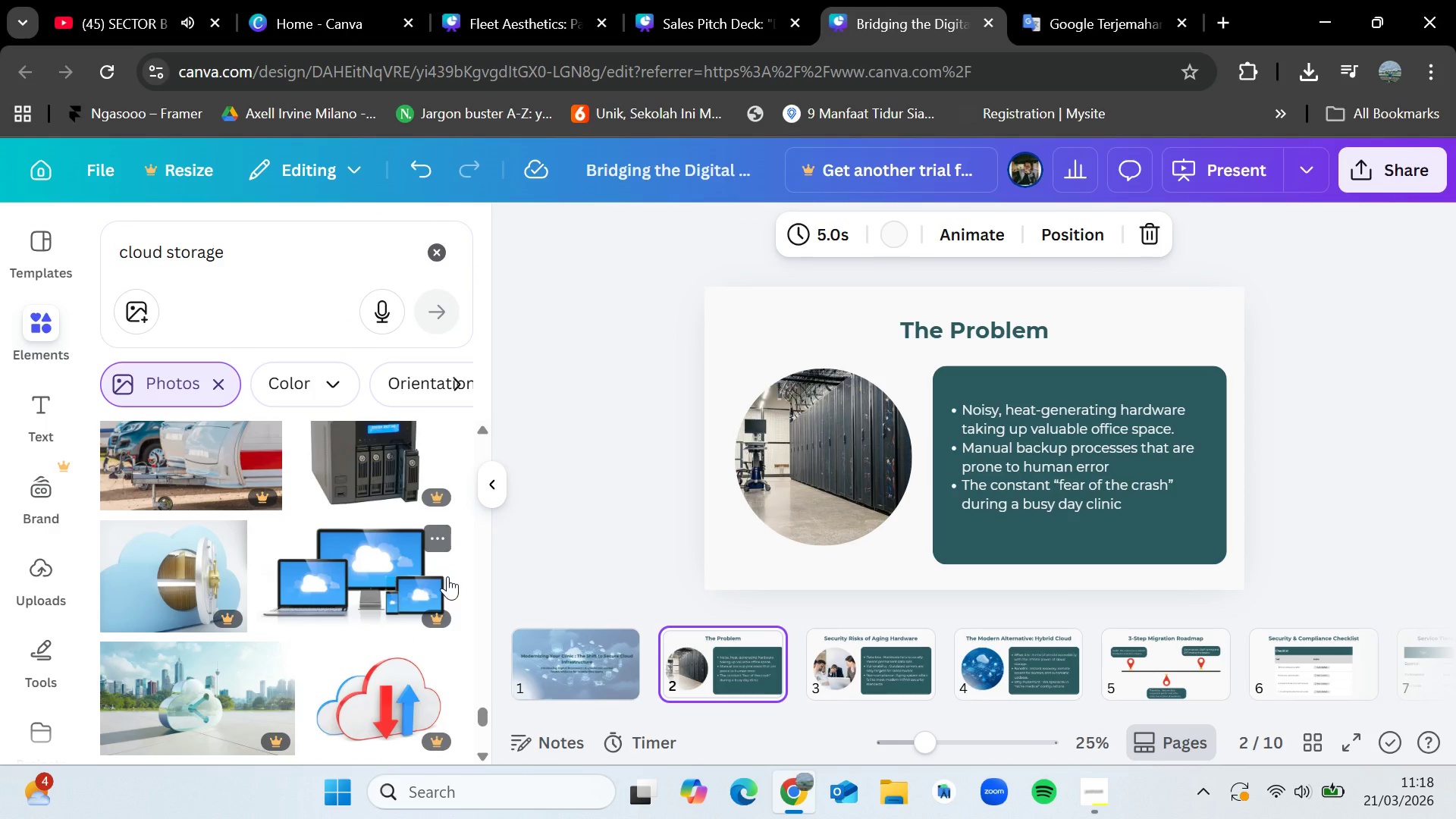 
scroll: coordinate [282, 580], scroll_direction: up, amount: 18.0
 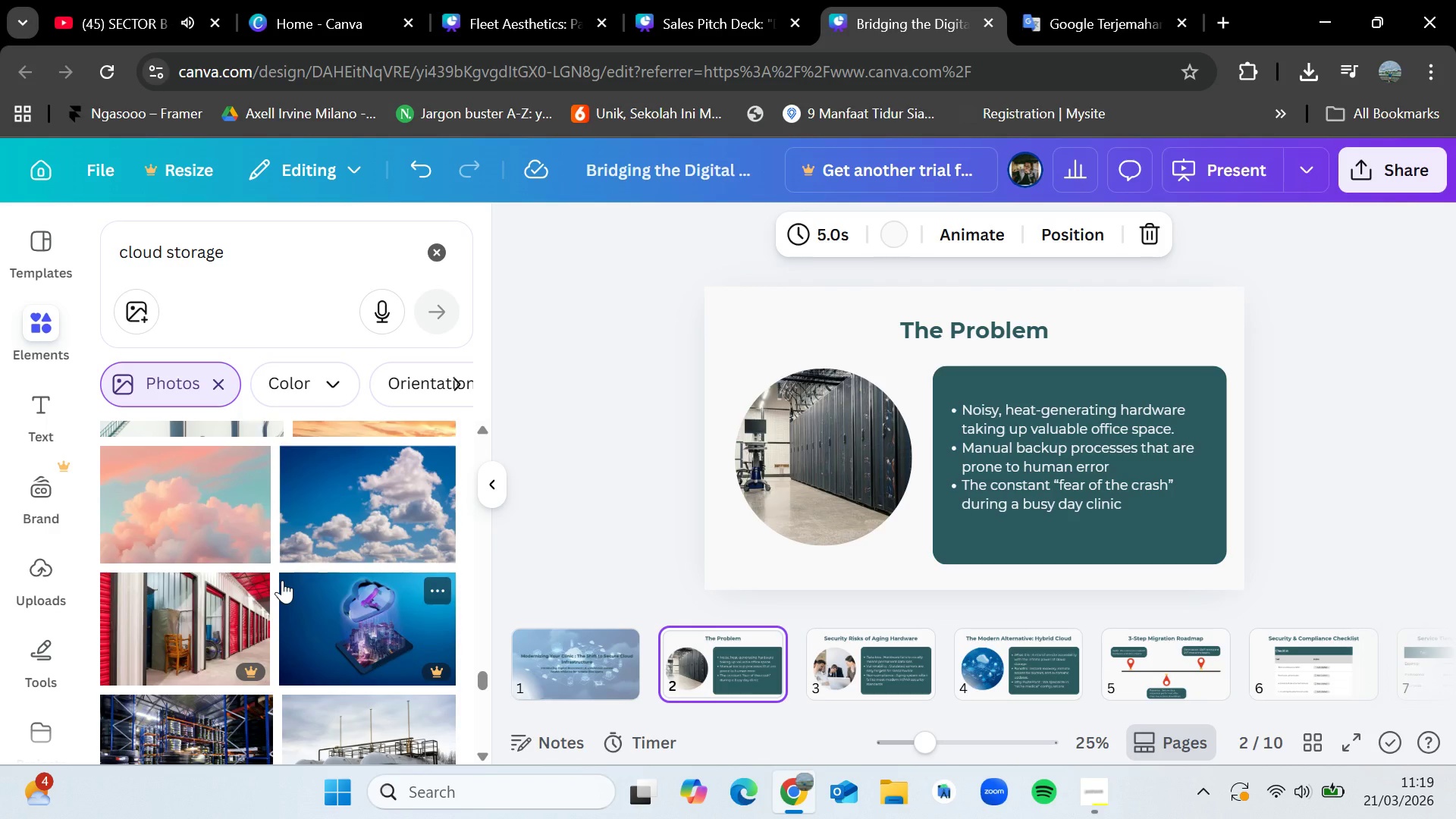 
scroll: coordinate [282, 580], scroll_direction: down, amount: 2.0
 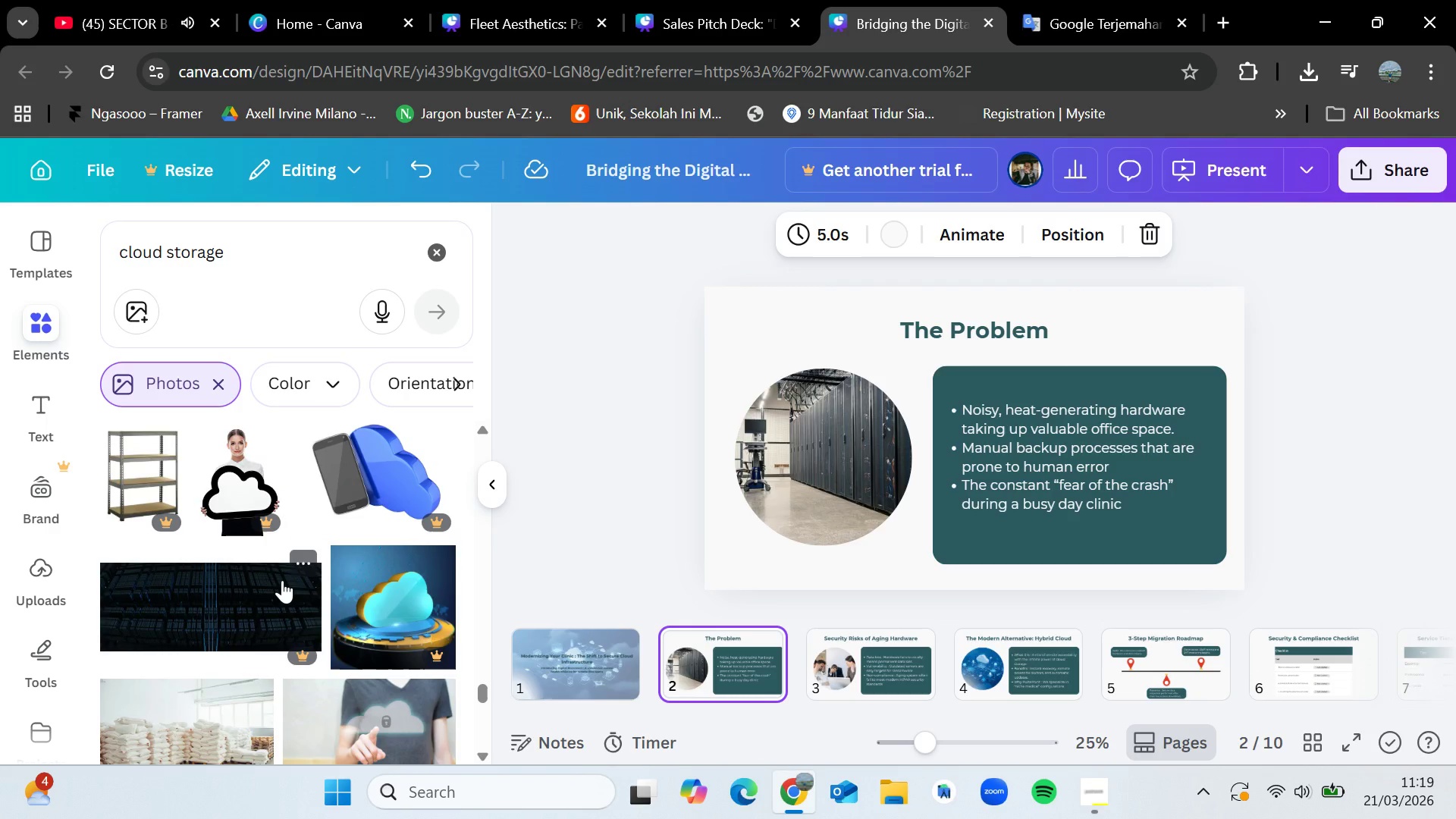 
wait(5.94)
 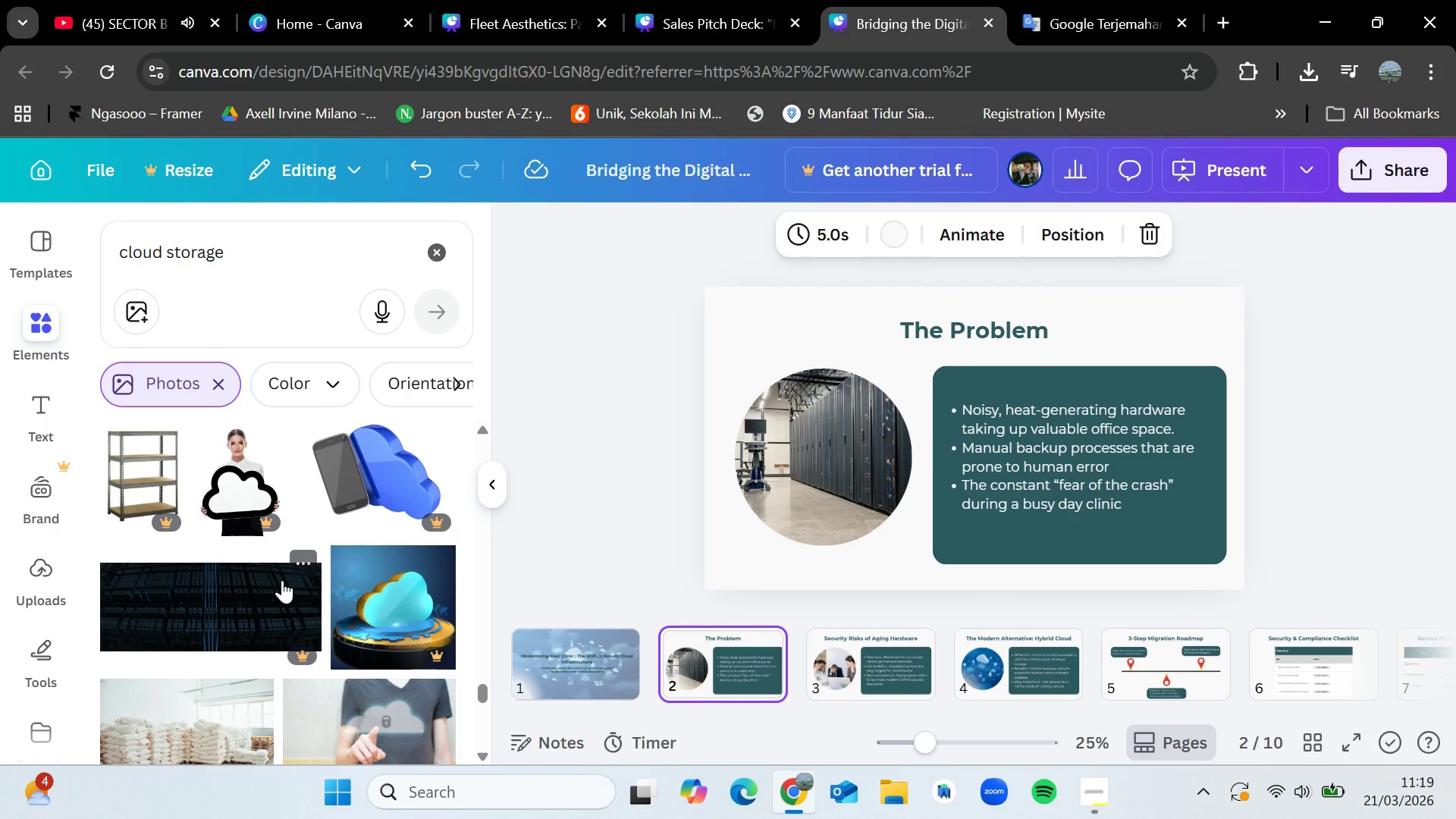 
scroll: coordinate [282, 580], scroll_direction: down, amount: 2.0
 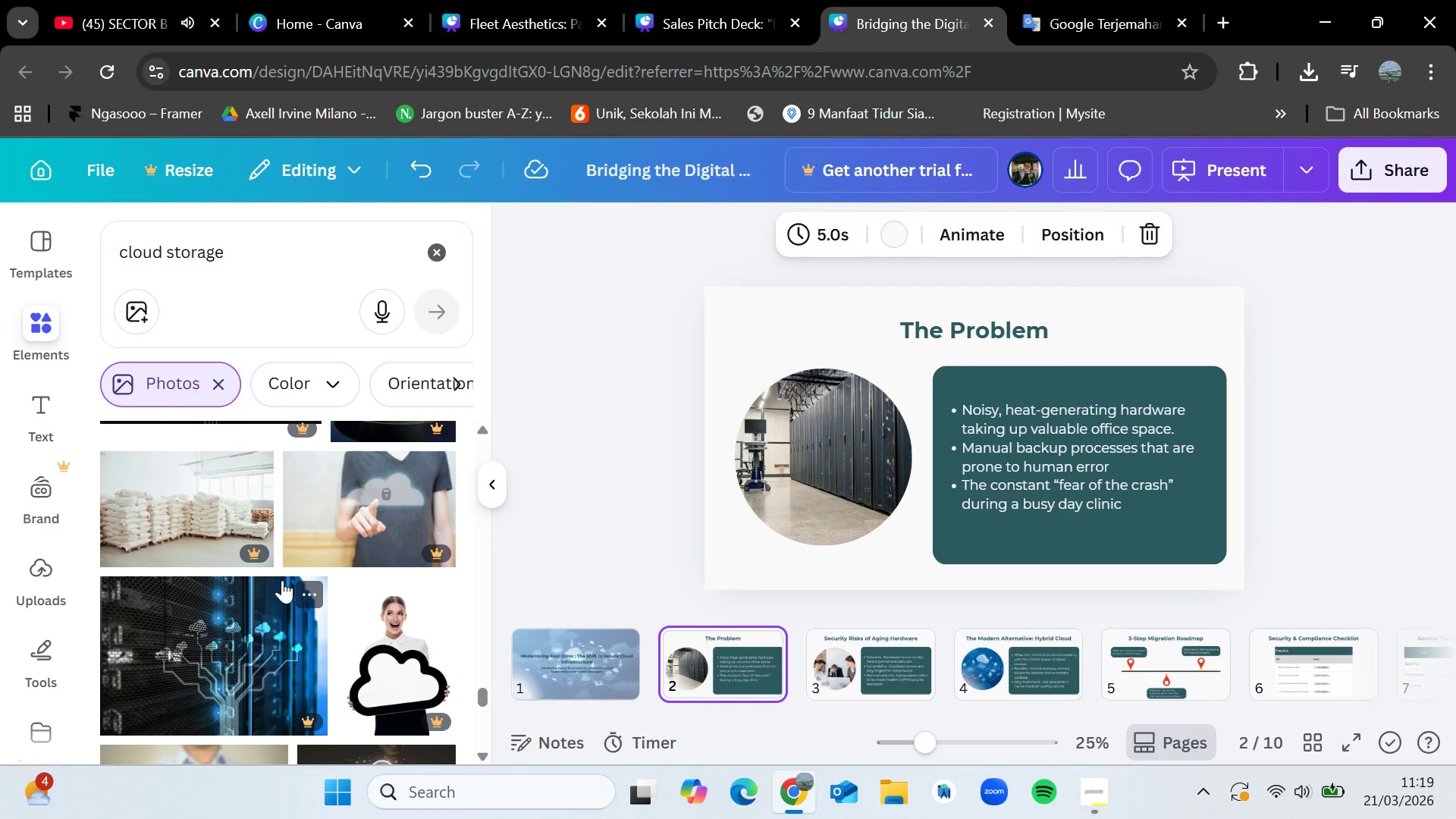 
scroll: coordinate [282, 580], scroll_direction: up, amount: 5.0
 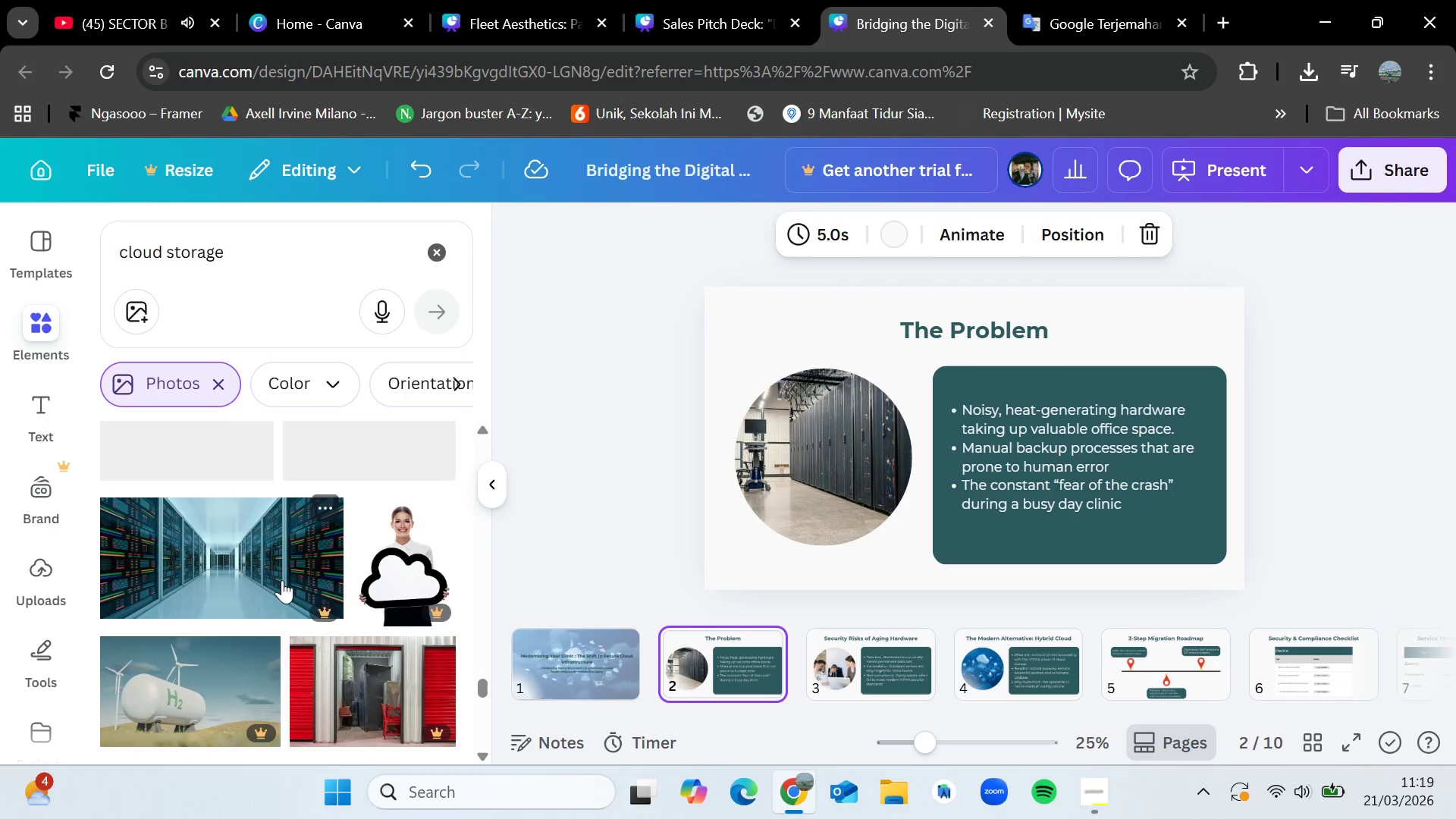 
scroll: coordinate [282, 580], scroll_direction: down, amount: 4.0
 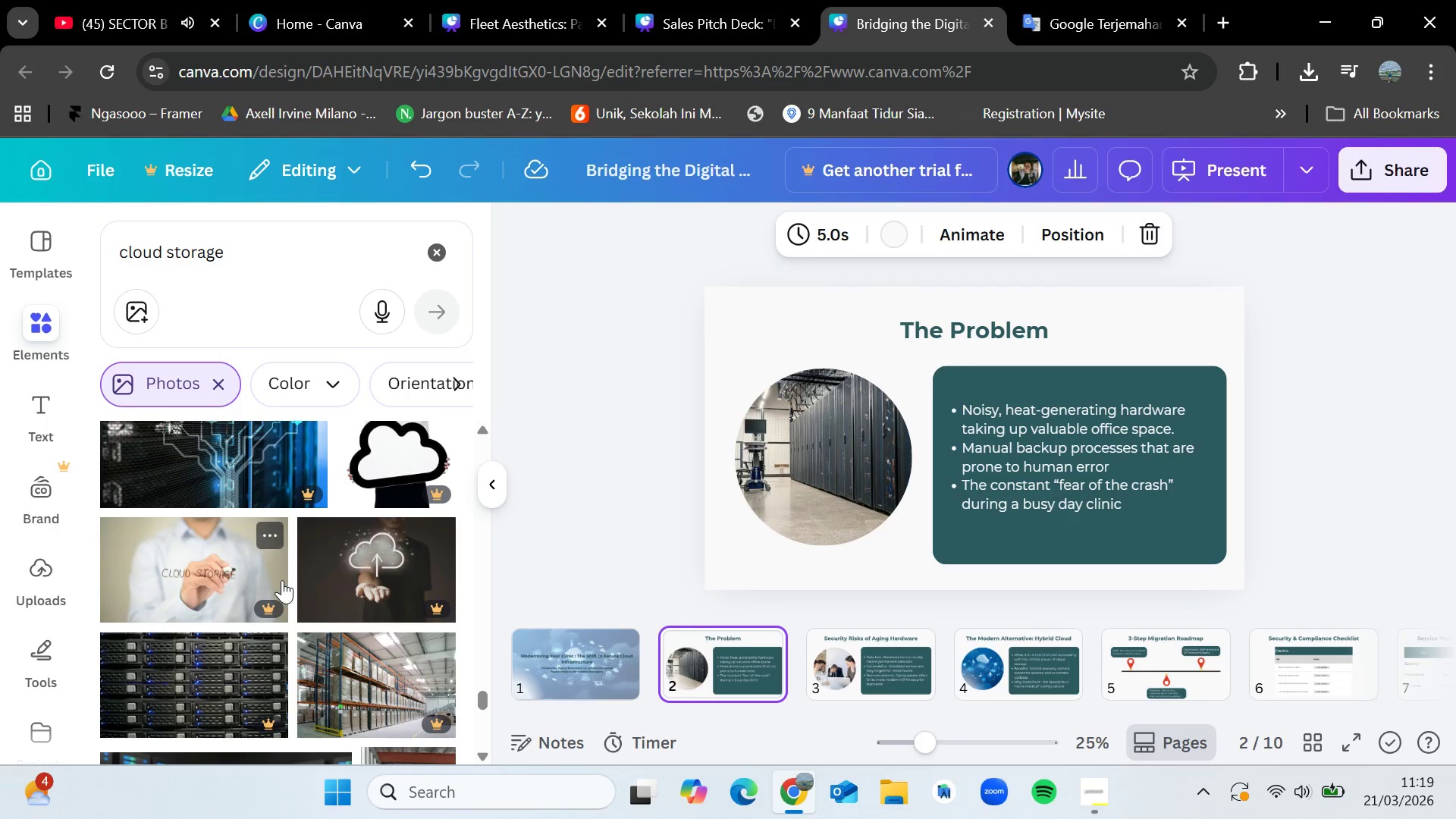 
scroll: coordinate [282, 580], scroll_direction: up, amount: 23.0
 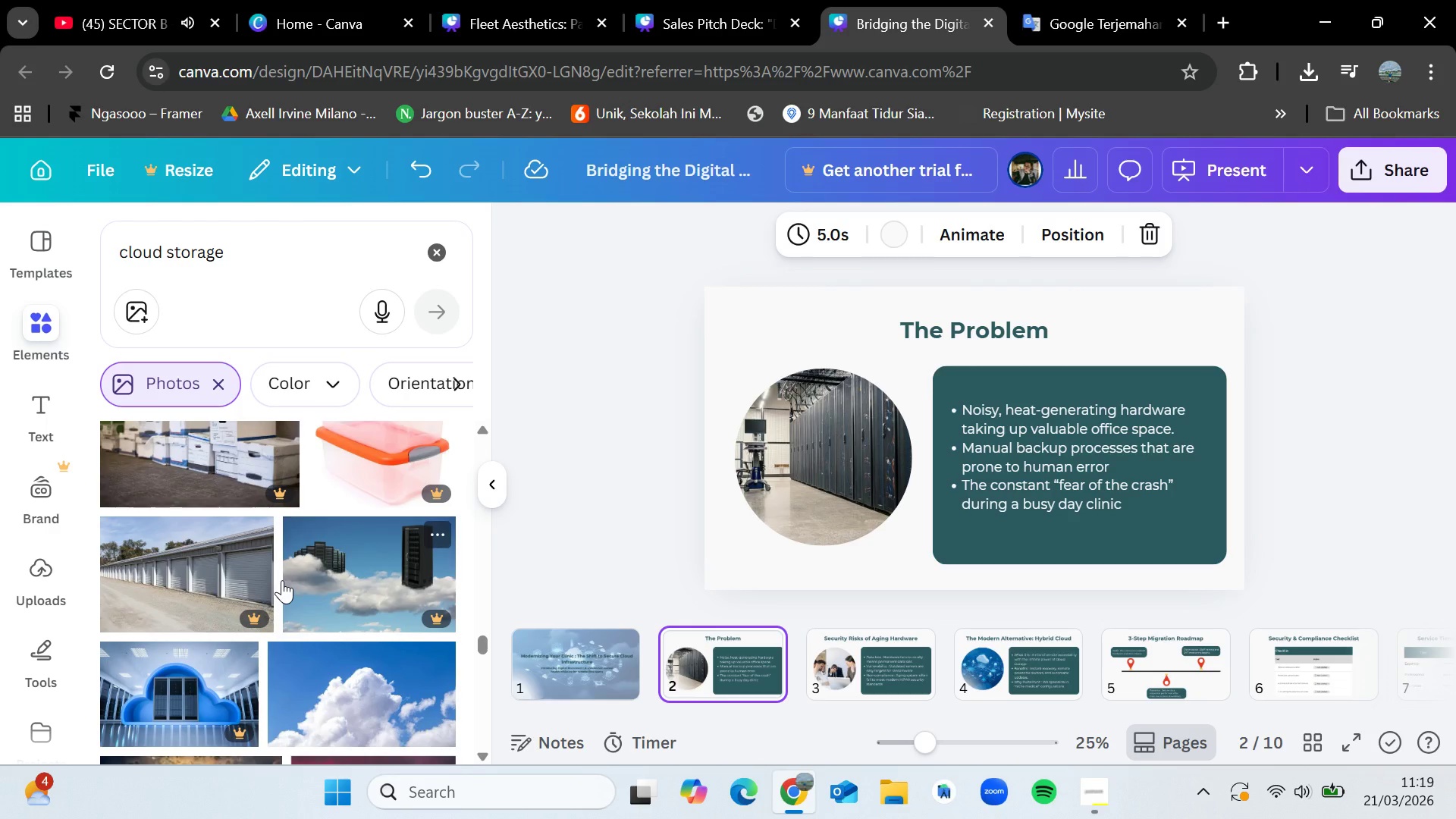 
scroll: coordinate [282, 580], scroll_direction: up, amount: 3.0
 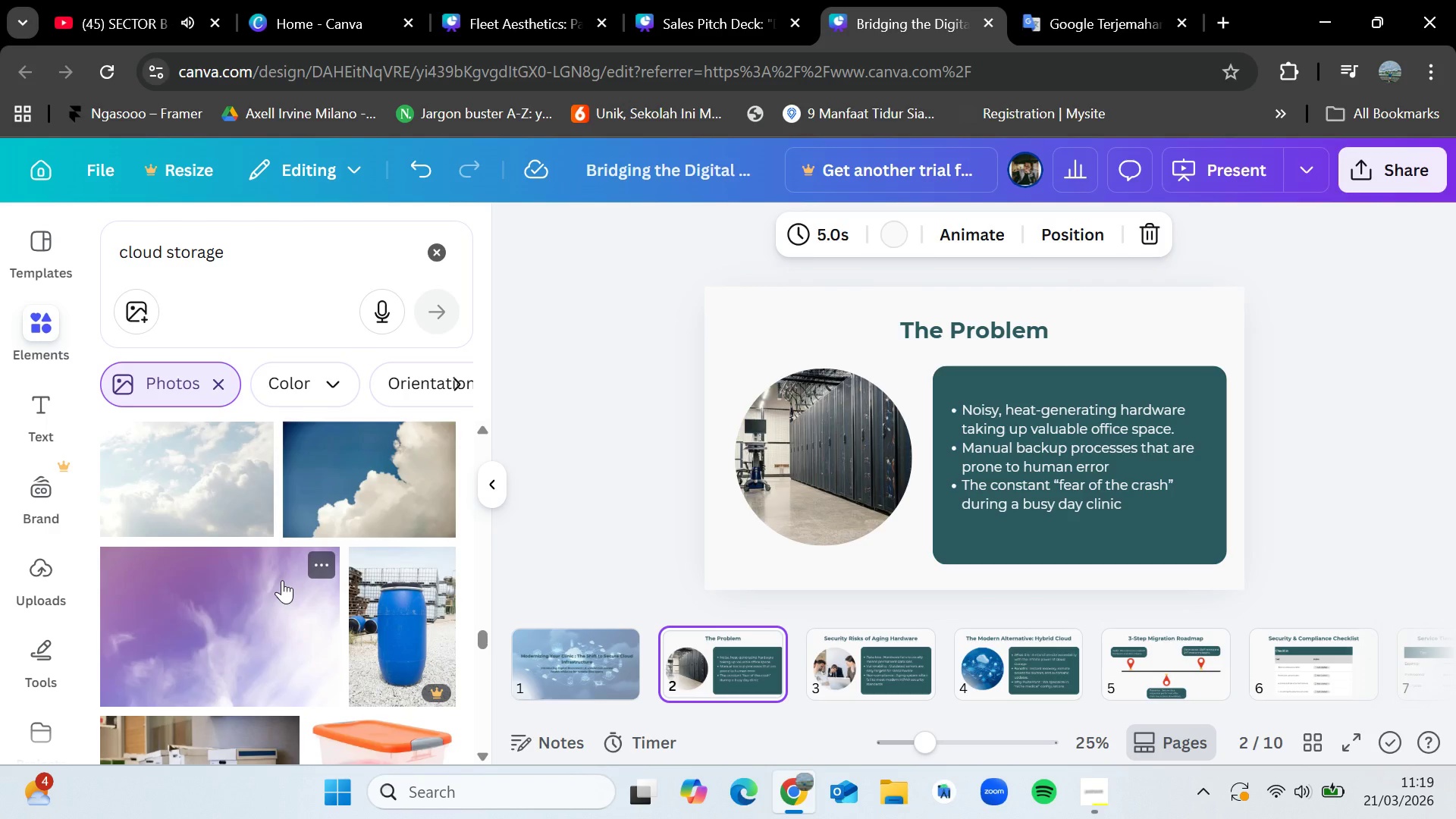 
wait(6.27)
 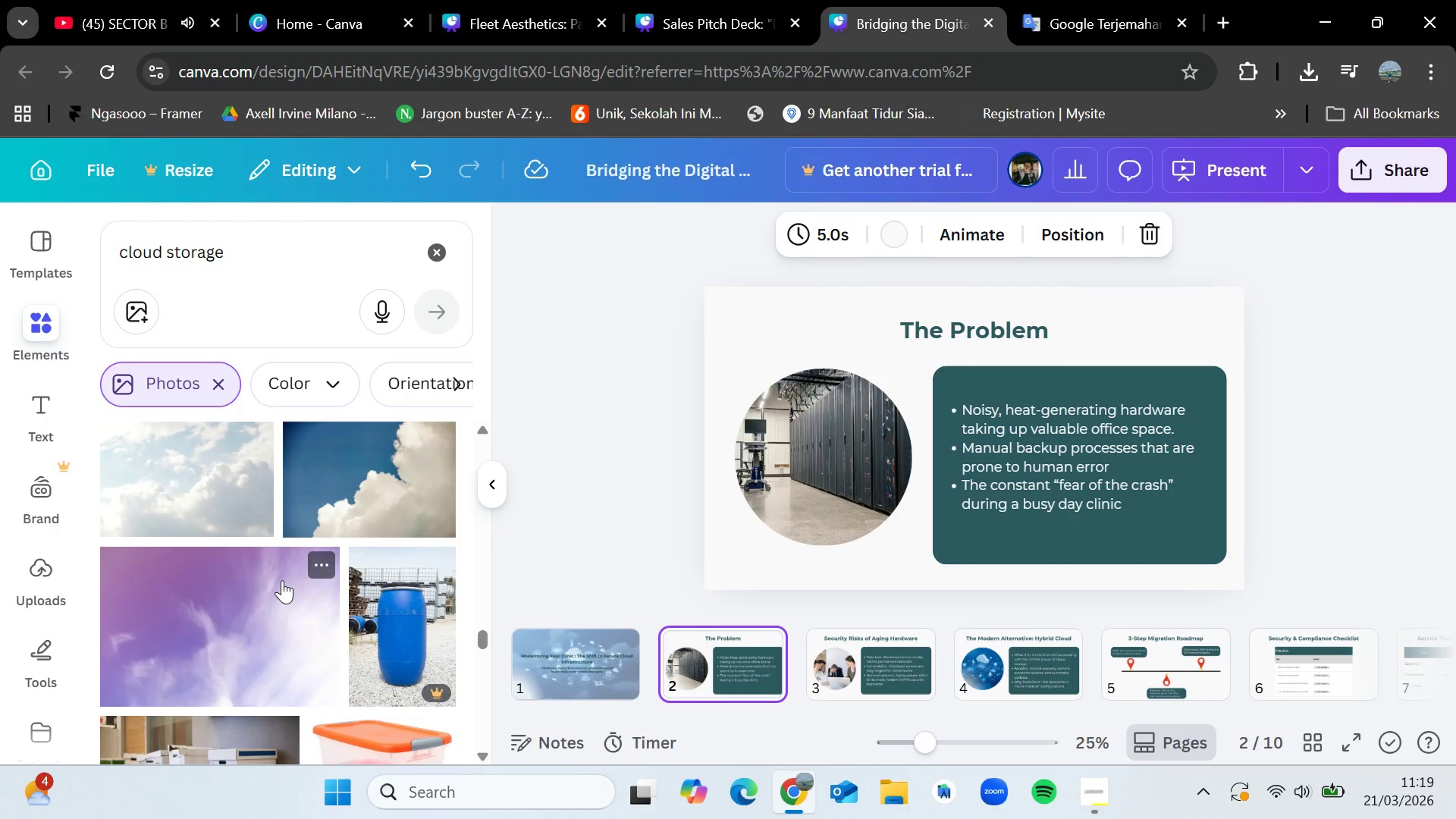 
scroll: coordinate [282, 580], scroll_direction: up, amount: 7.0
 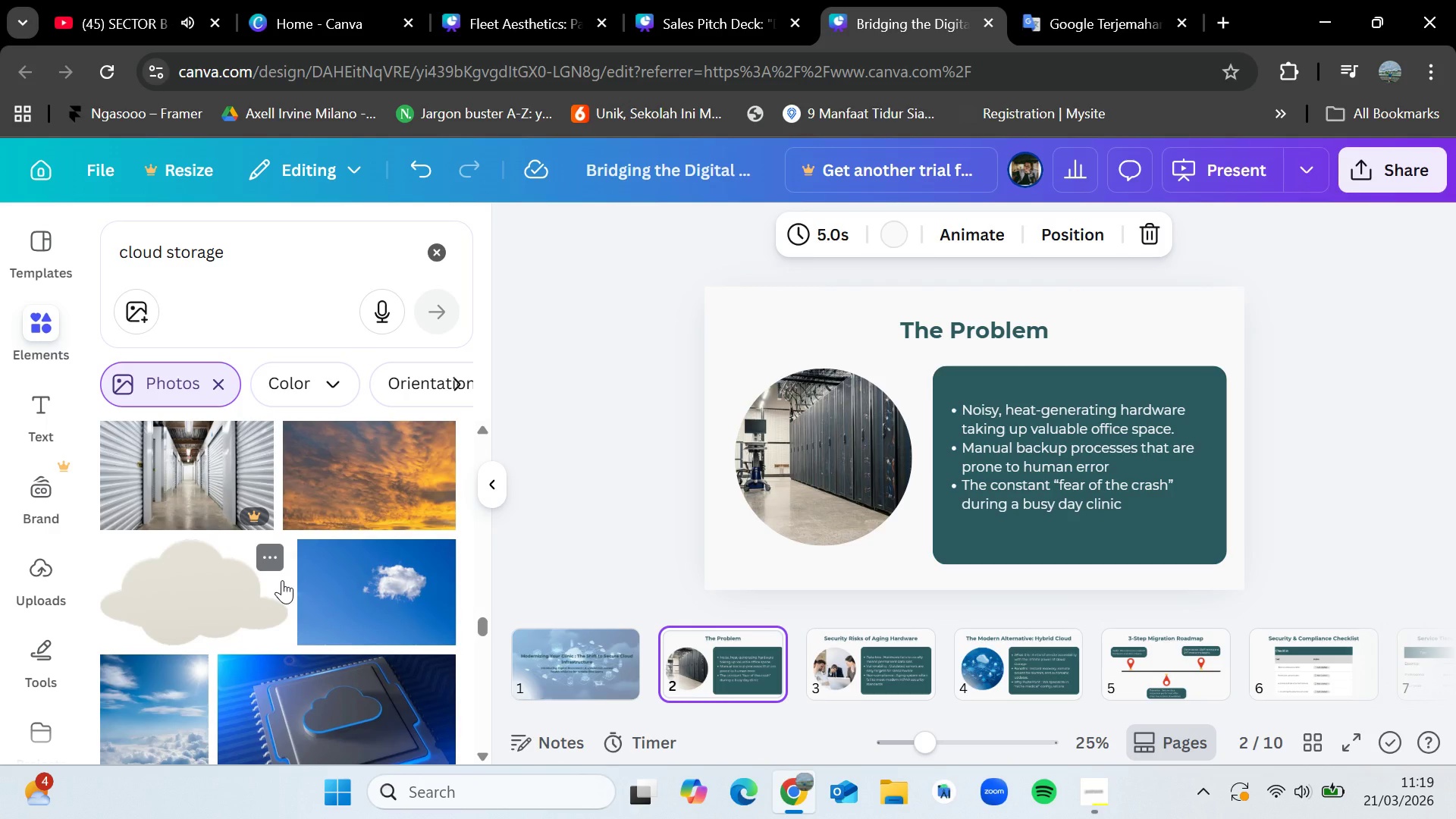 
wait(6.56)
 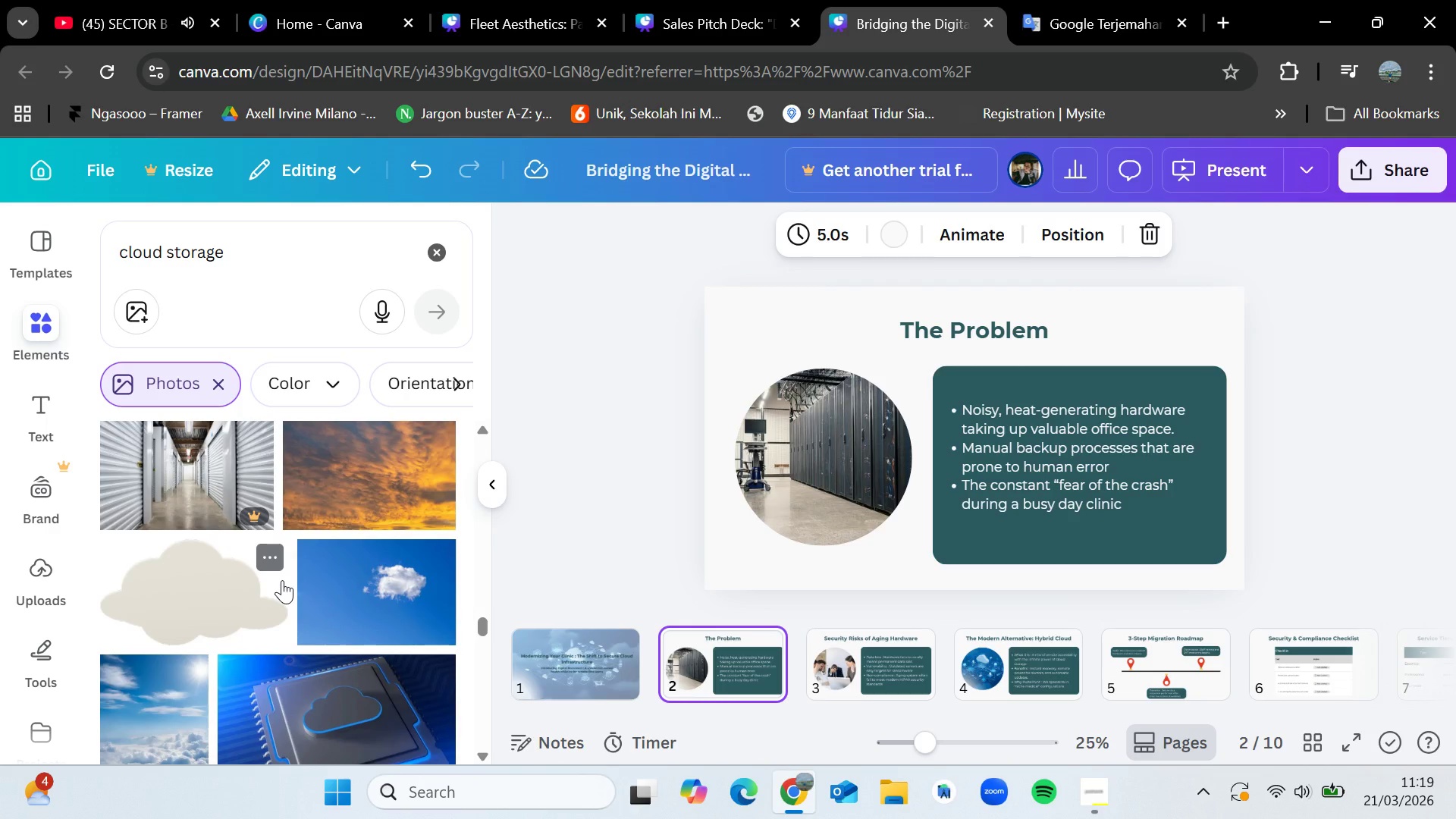 
scroll: coordinate [334, 570], scroll_direction: up, amount: 5.0
 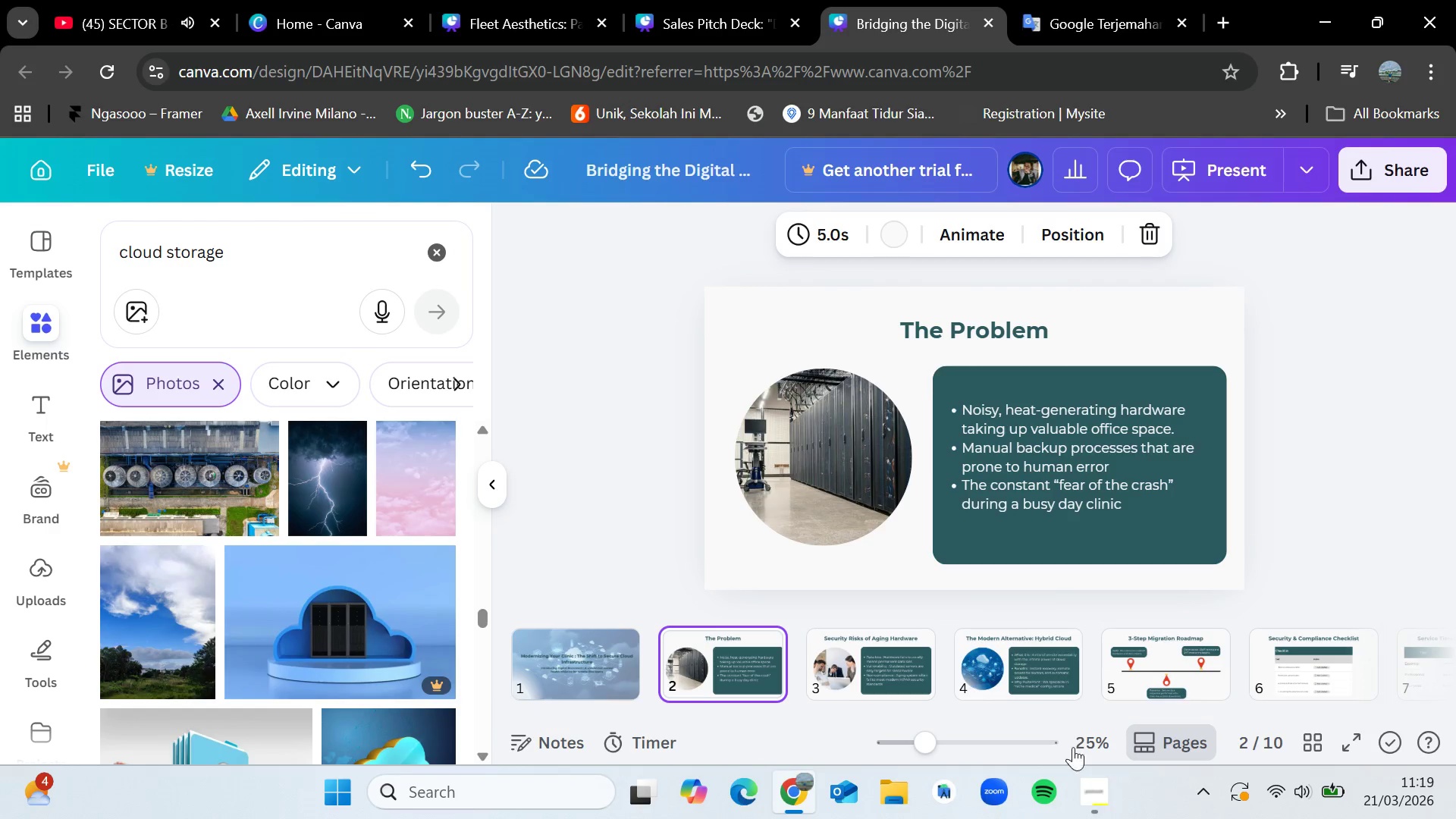 
left_click([1100, 800])